 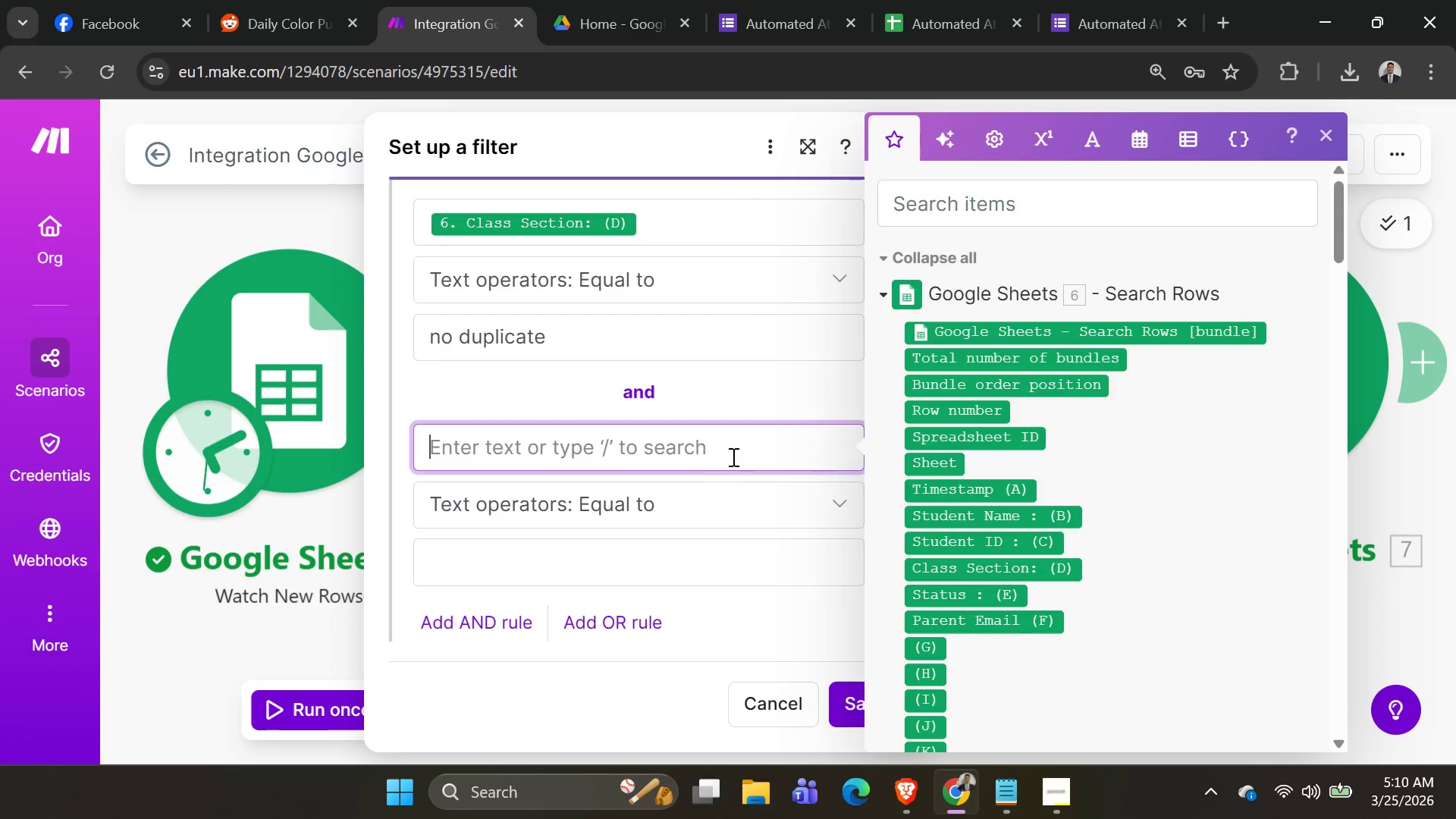 
scroll: coordinate [923, 529], scroll_direction: down, amount: 2.0
 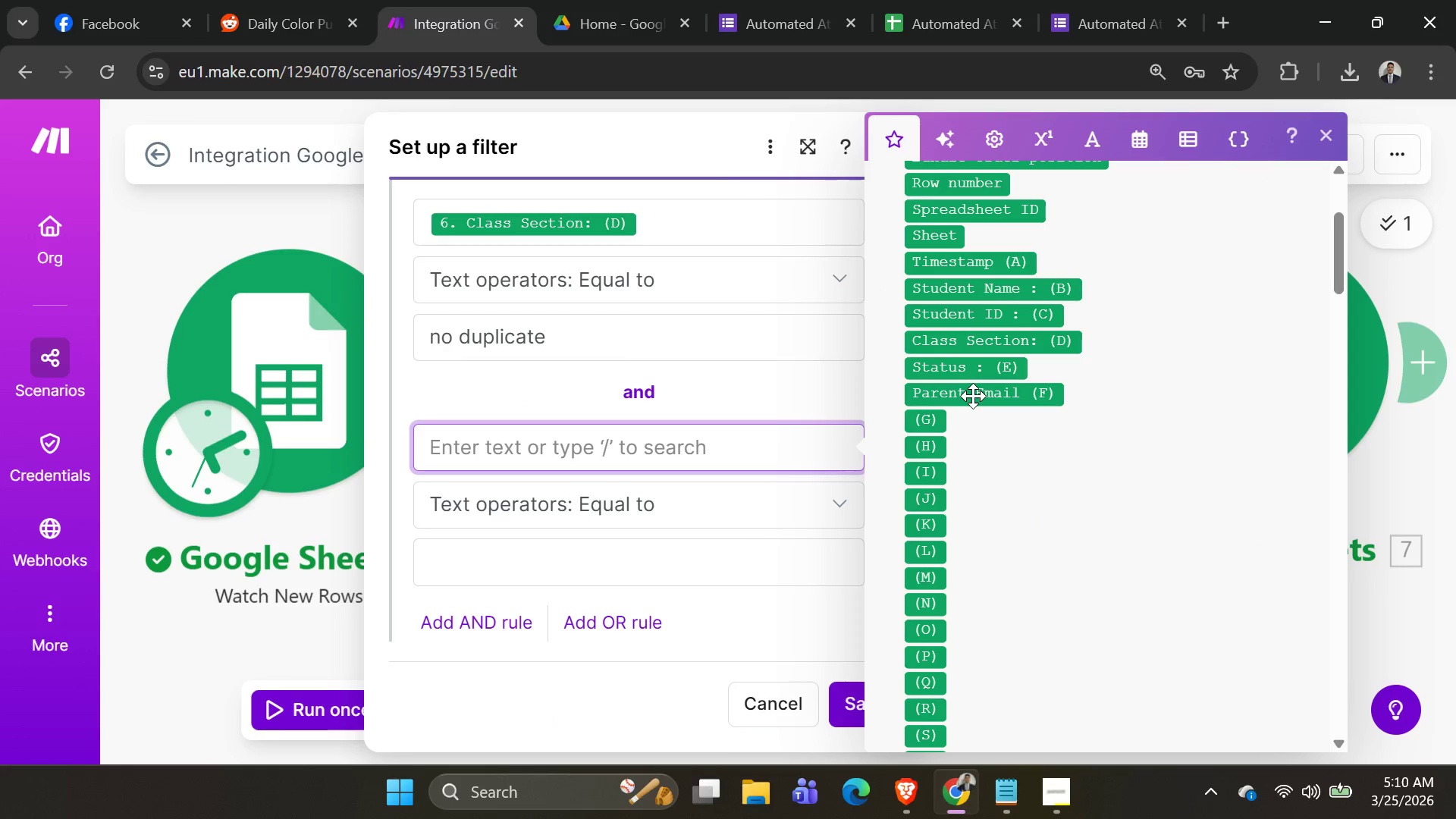 
left_click([968, 372])
 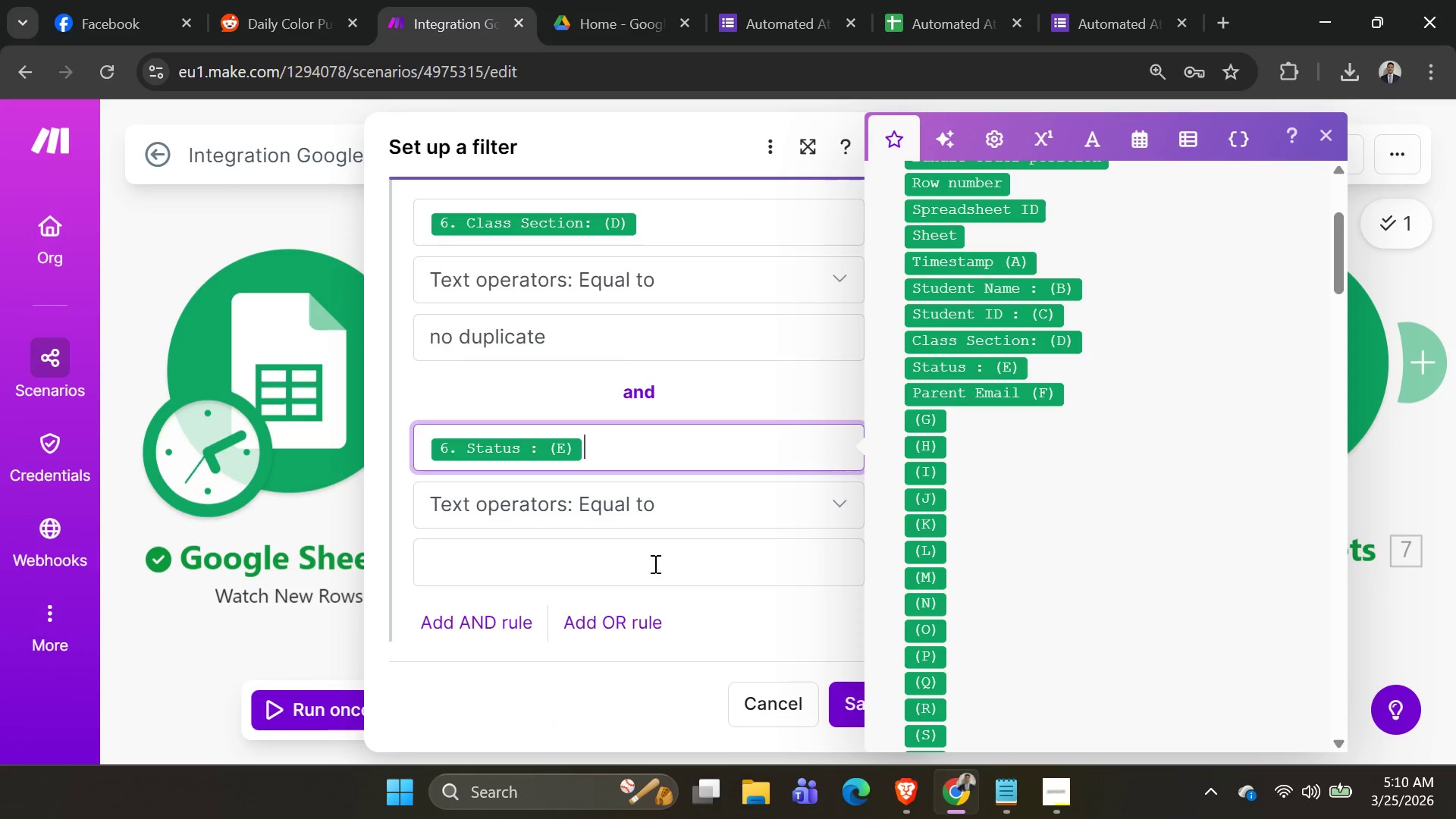 
left_click([653, 566])
 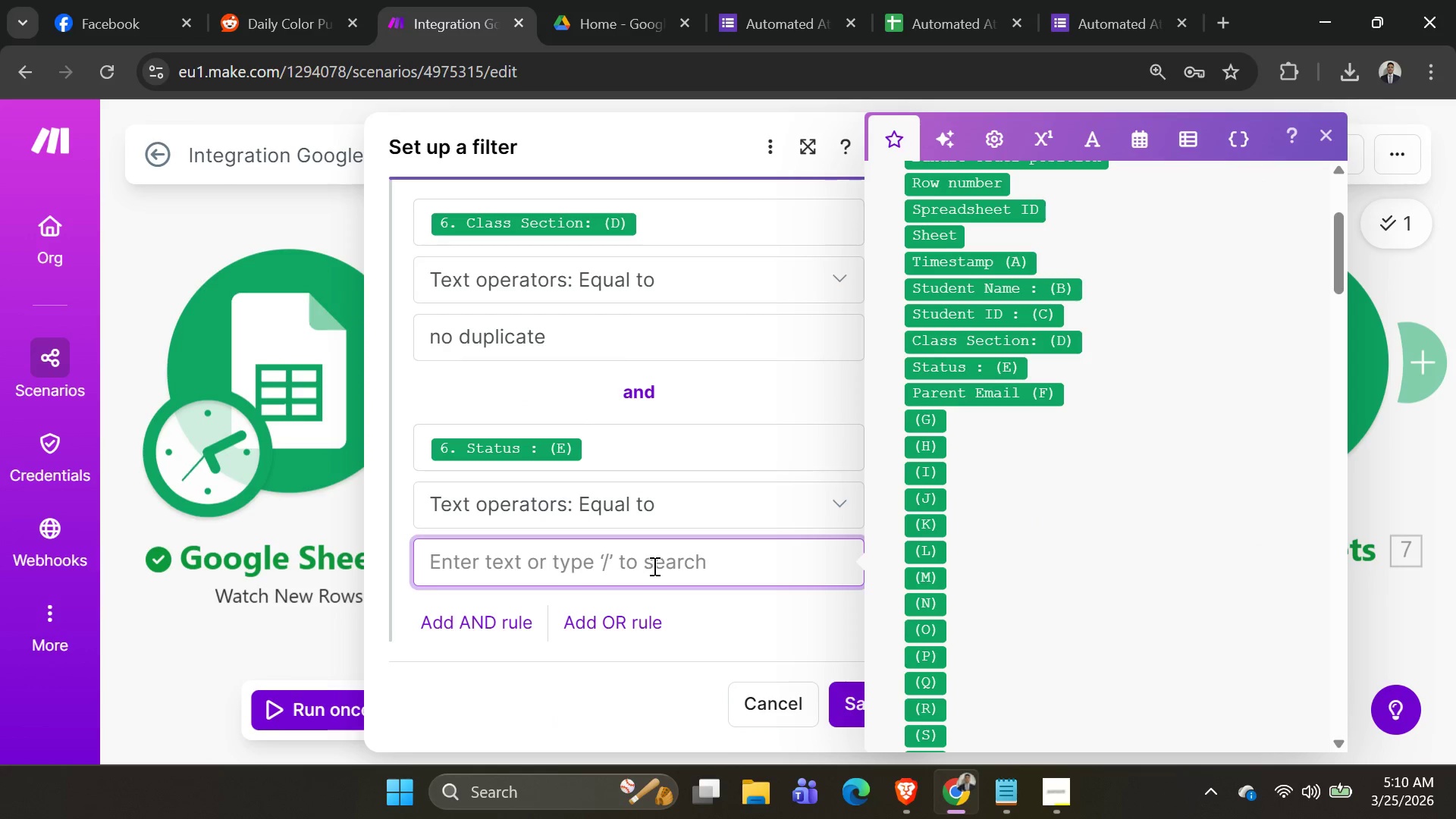 
type(no Du)
key(Backspace)
key(Backspace)
type(duplicate)
 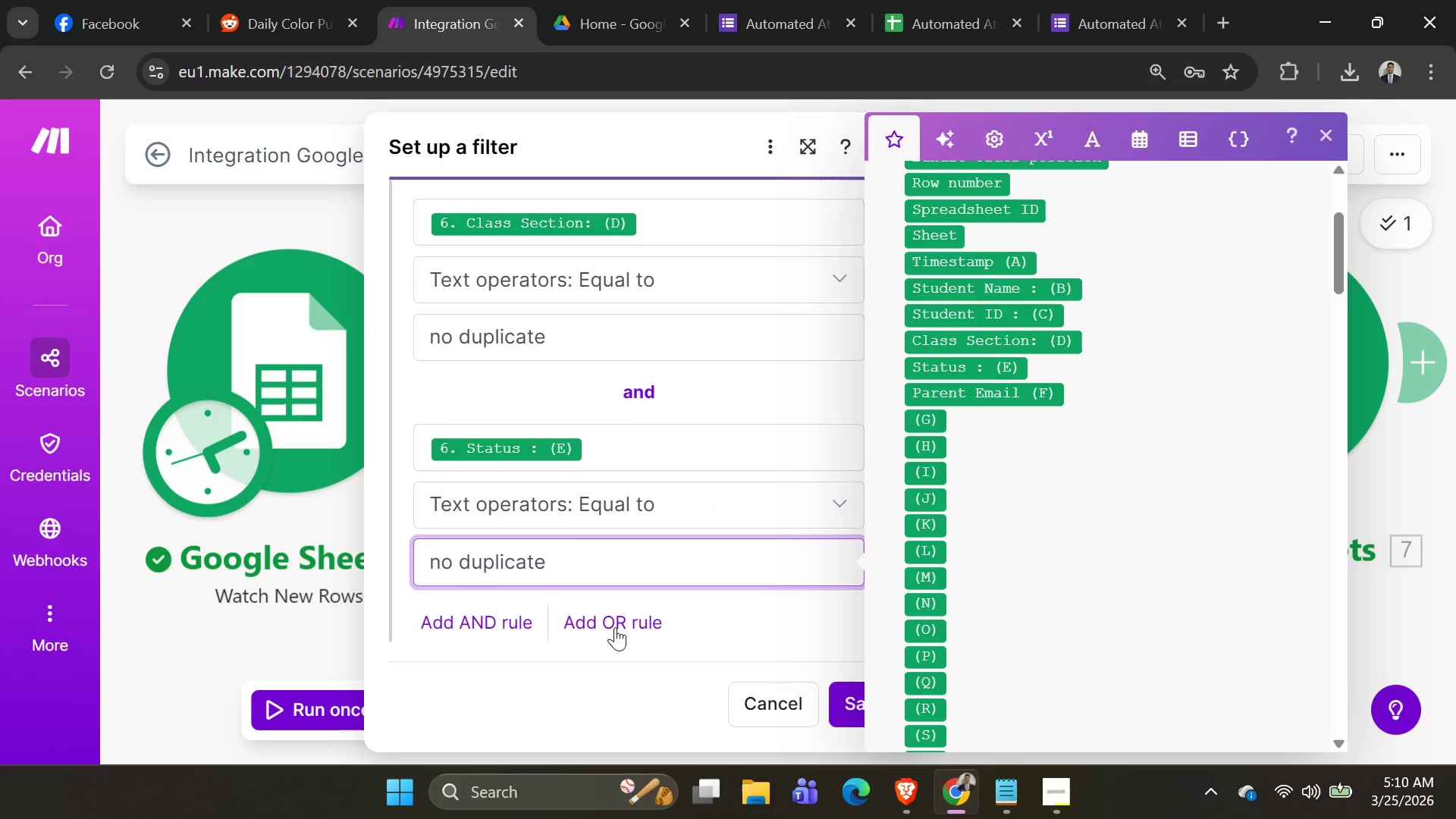 
left_click([517, 629])
 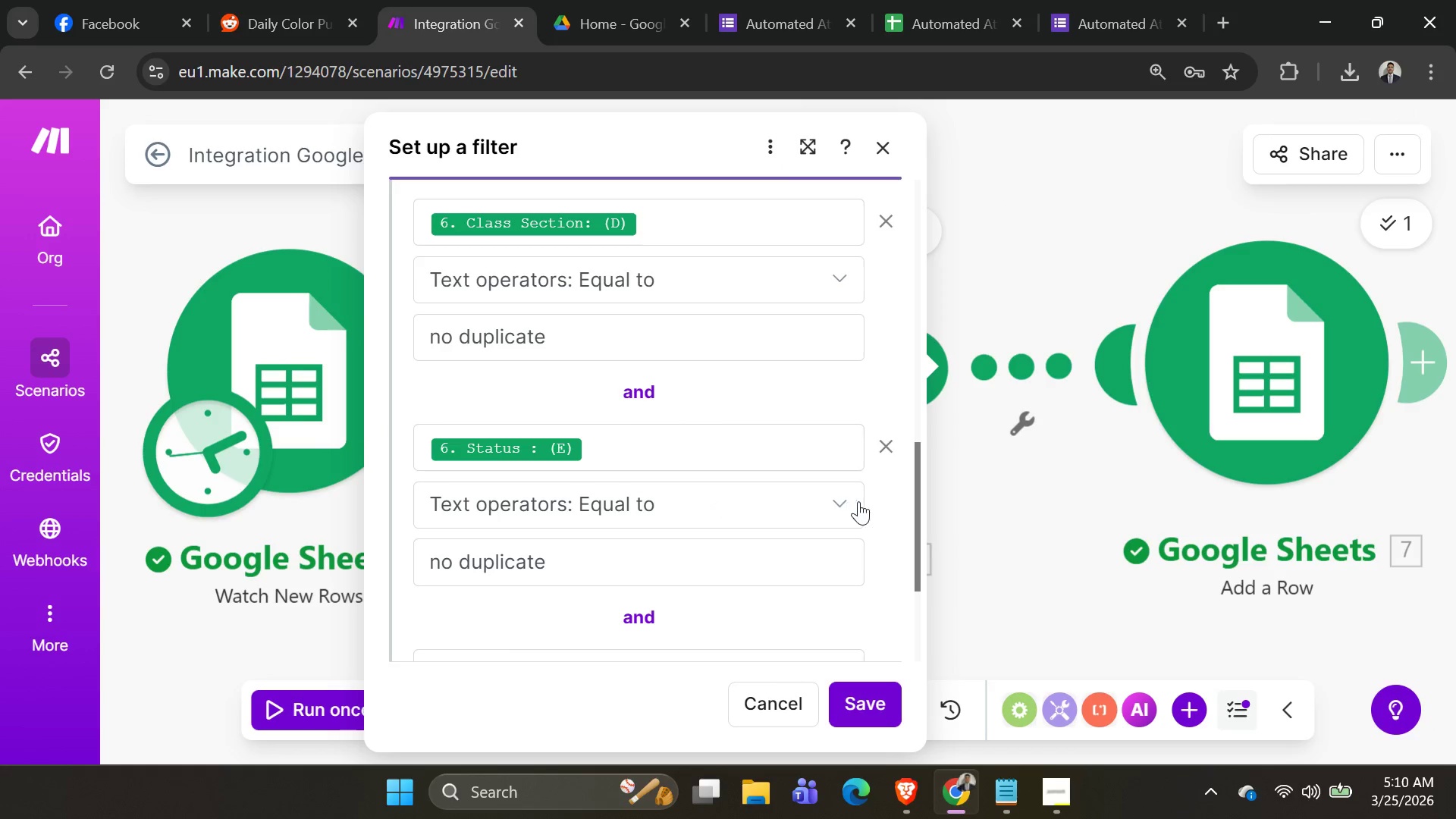 
key(Alt+AltLeft)
 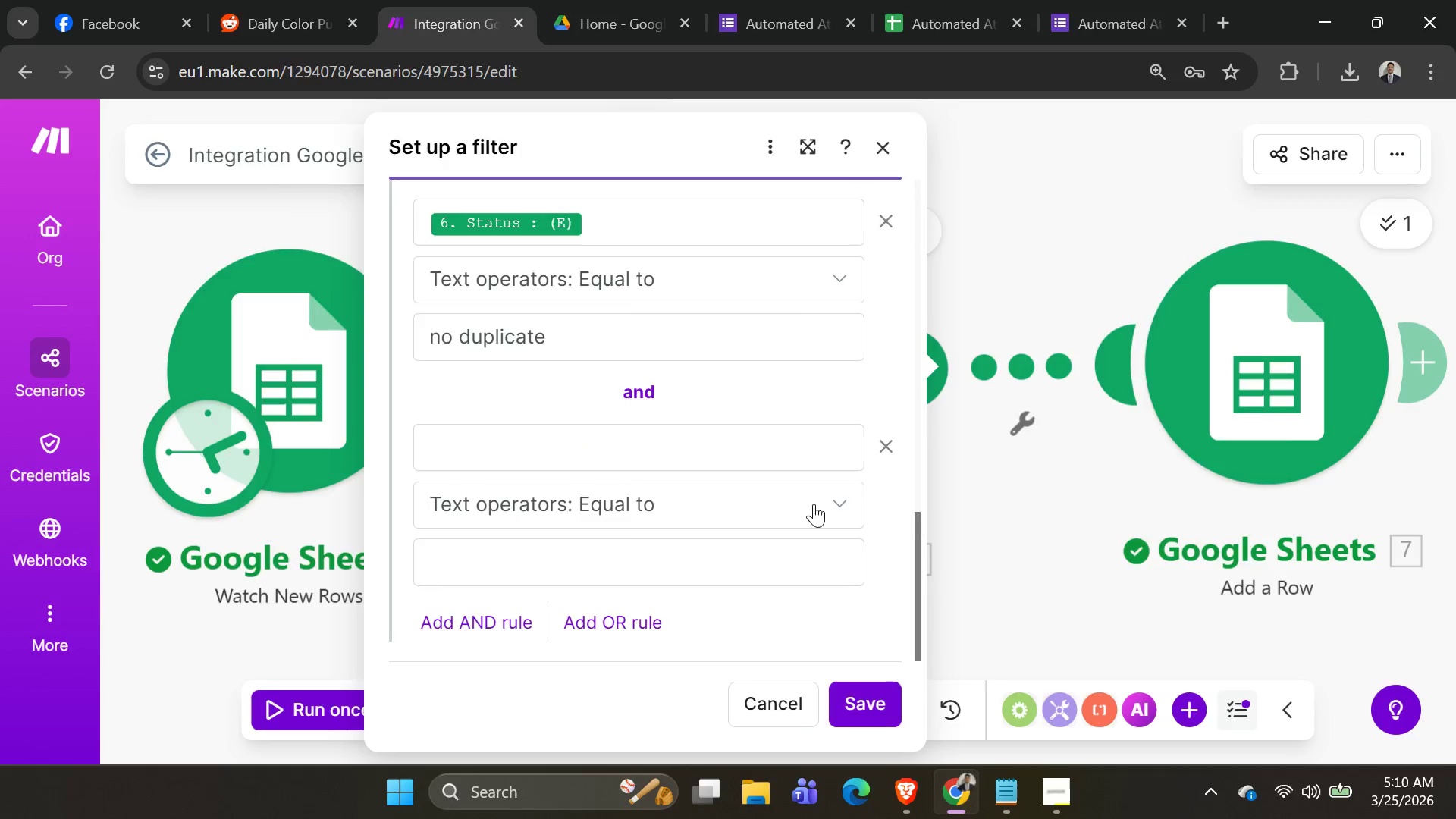 
key(Alt+Tab)
 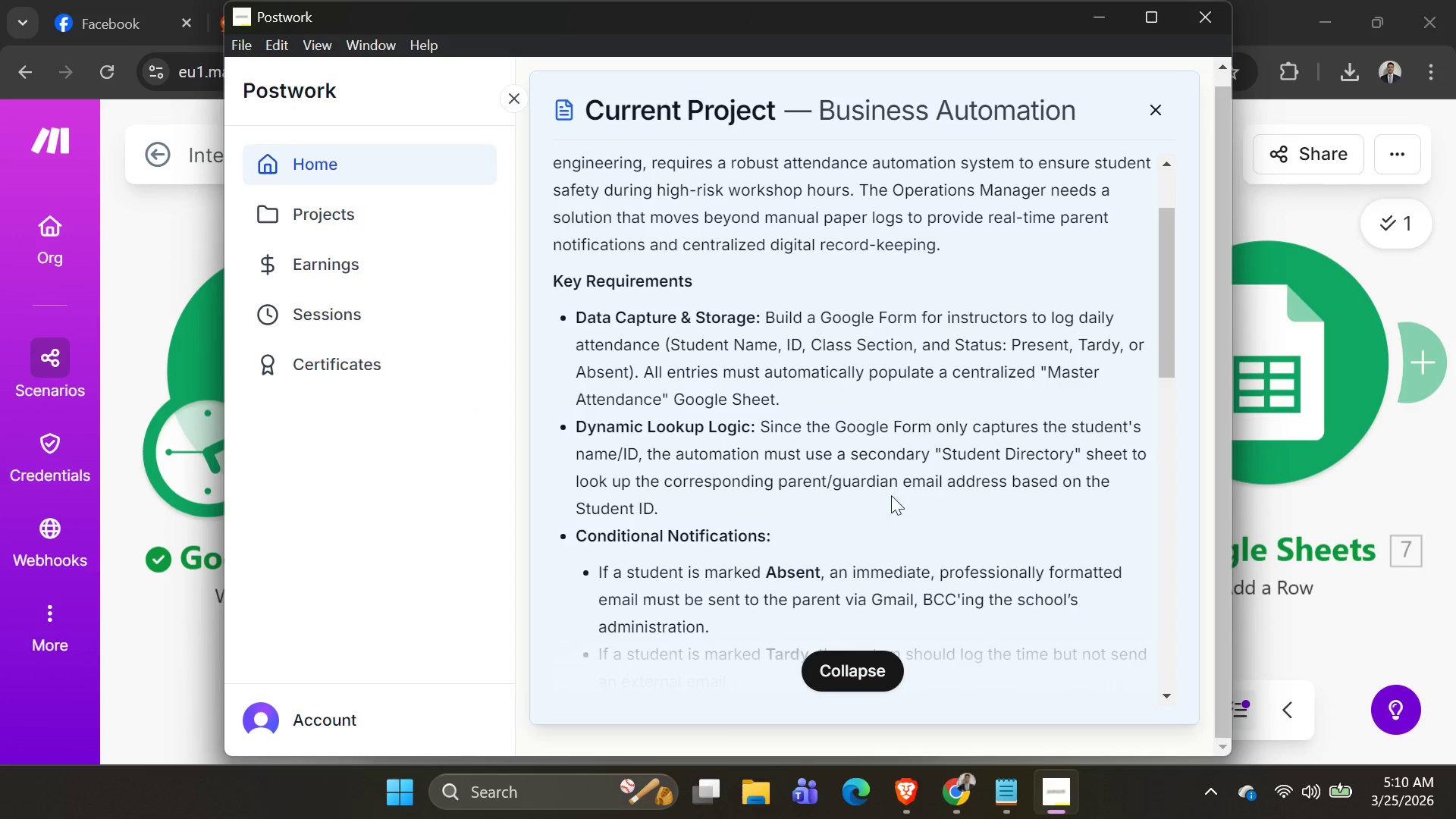 
scroll: coordinate [812, 507], scroll_direction: down, amount: 3.0